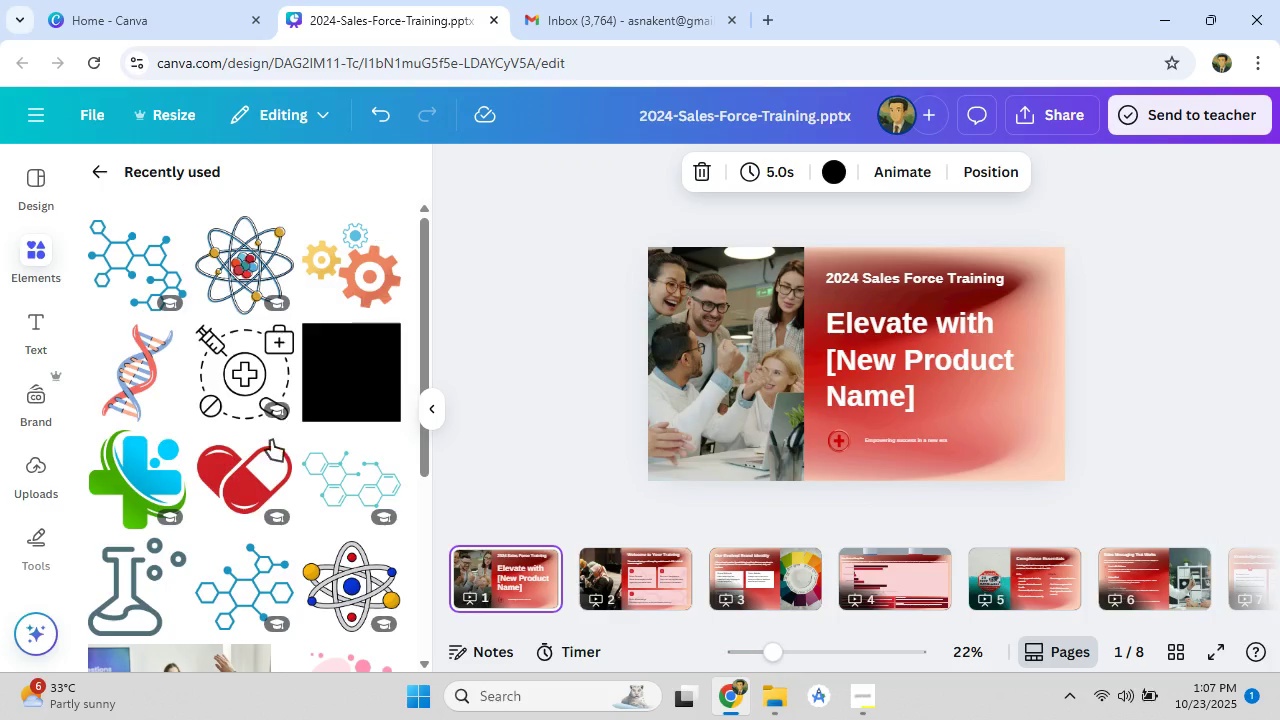 
scroll: coordinate [271, 440], scroll_direction: down, amount: 4.0
 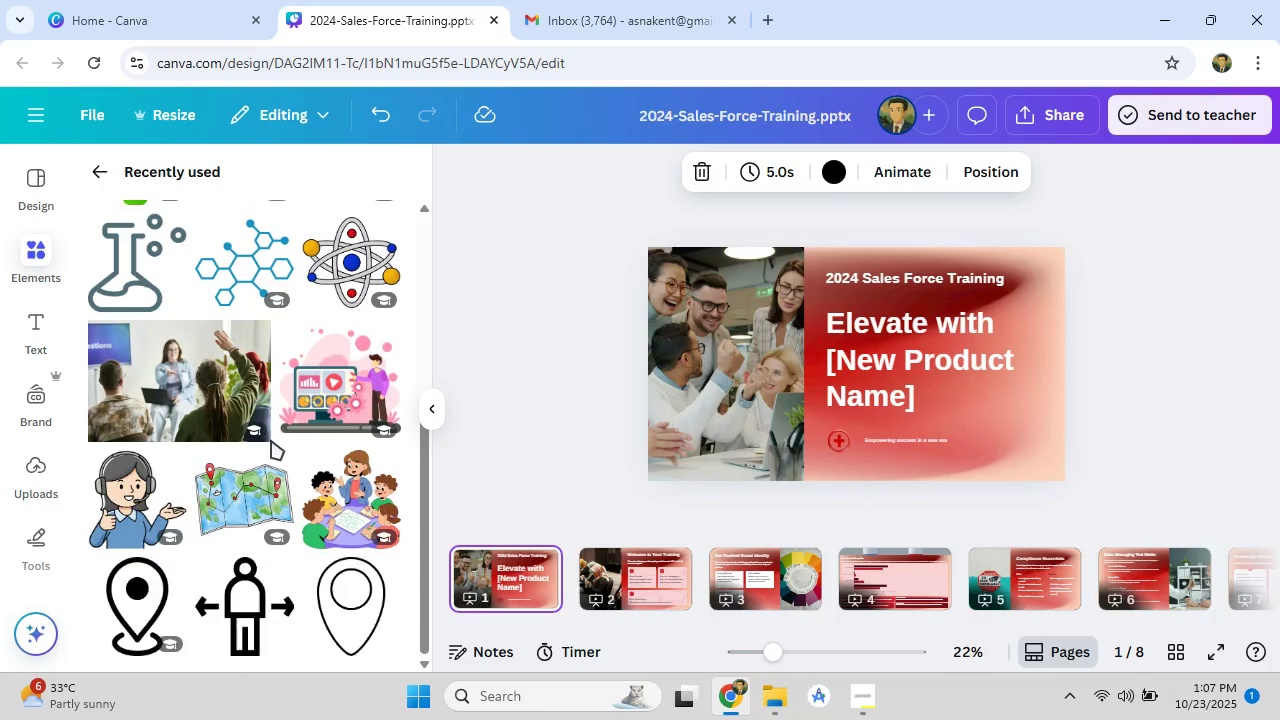 
scroll: coordinate [271, 440], scroll_direction: up, amount: 2.0
 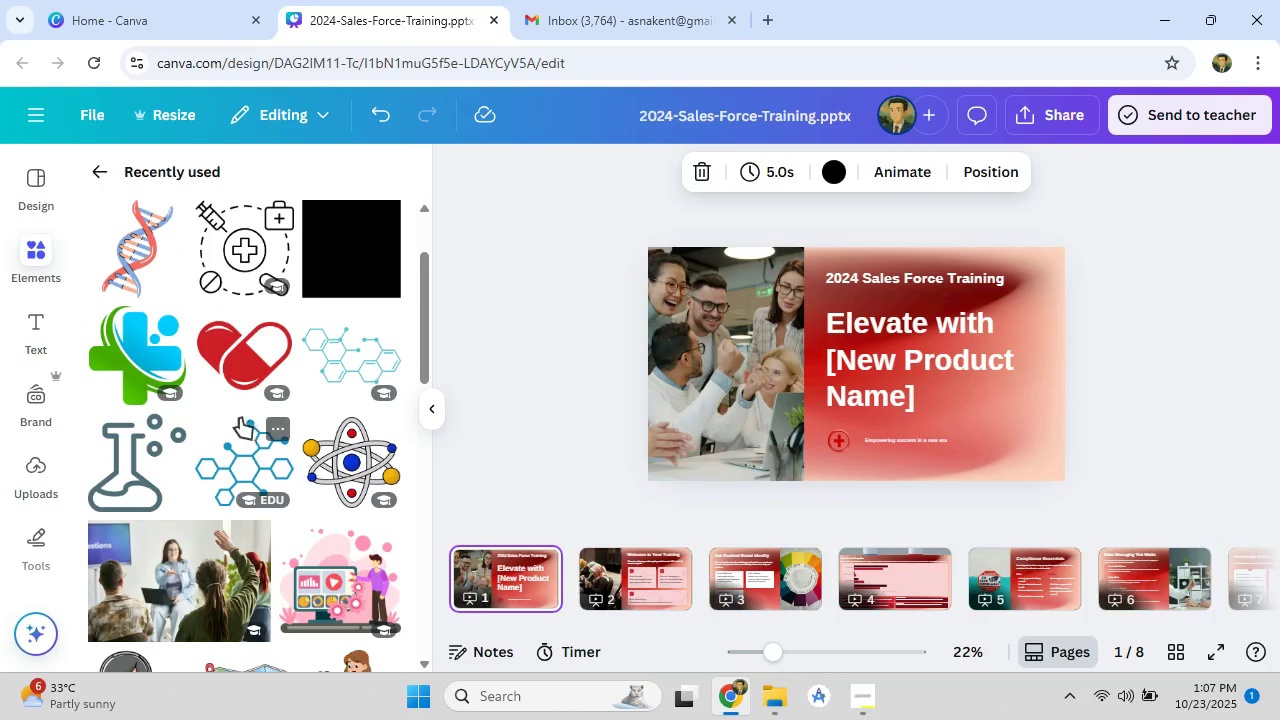 
mouse_move([206, 369])
 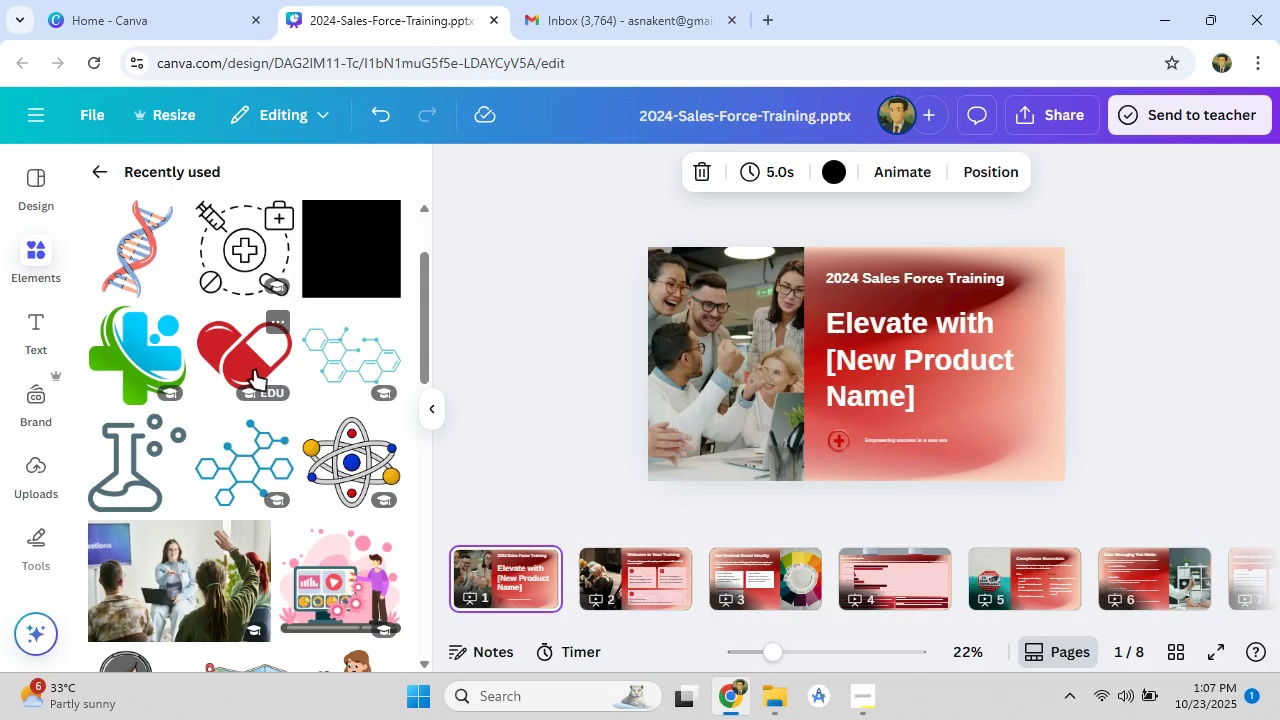 
left_click([254, 370])
 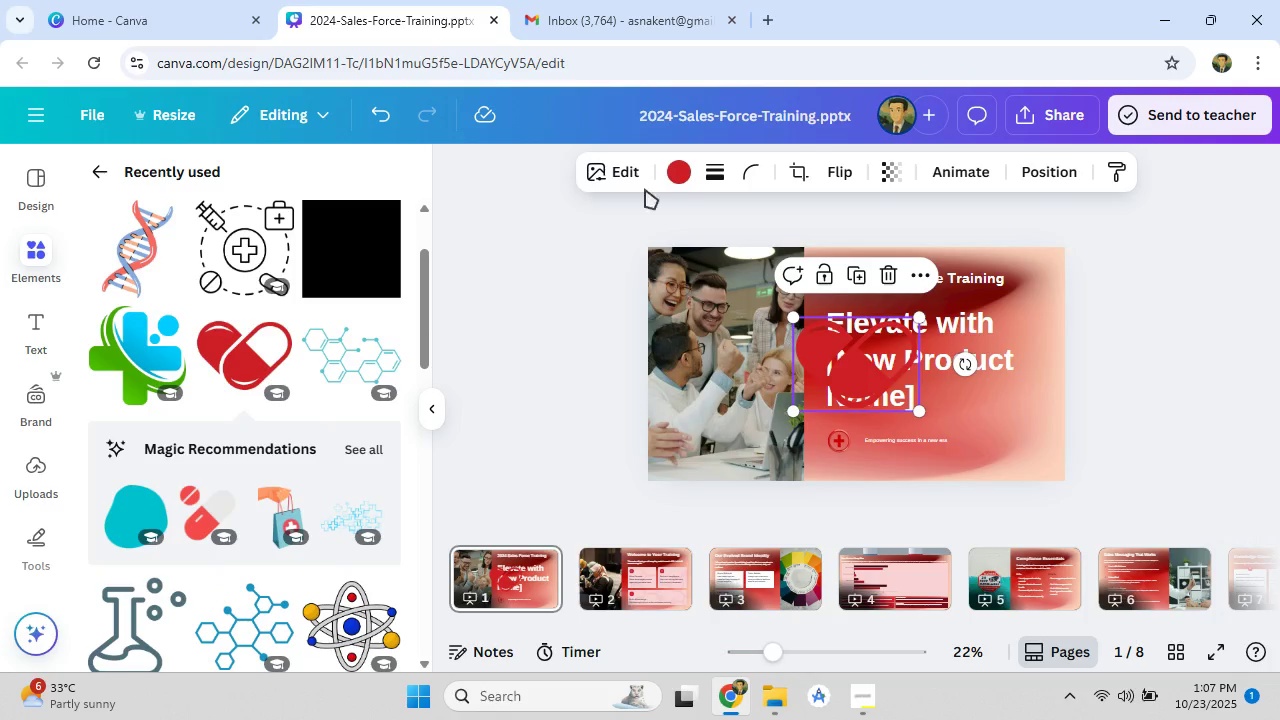 
left_click([675, 175])
 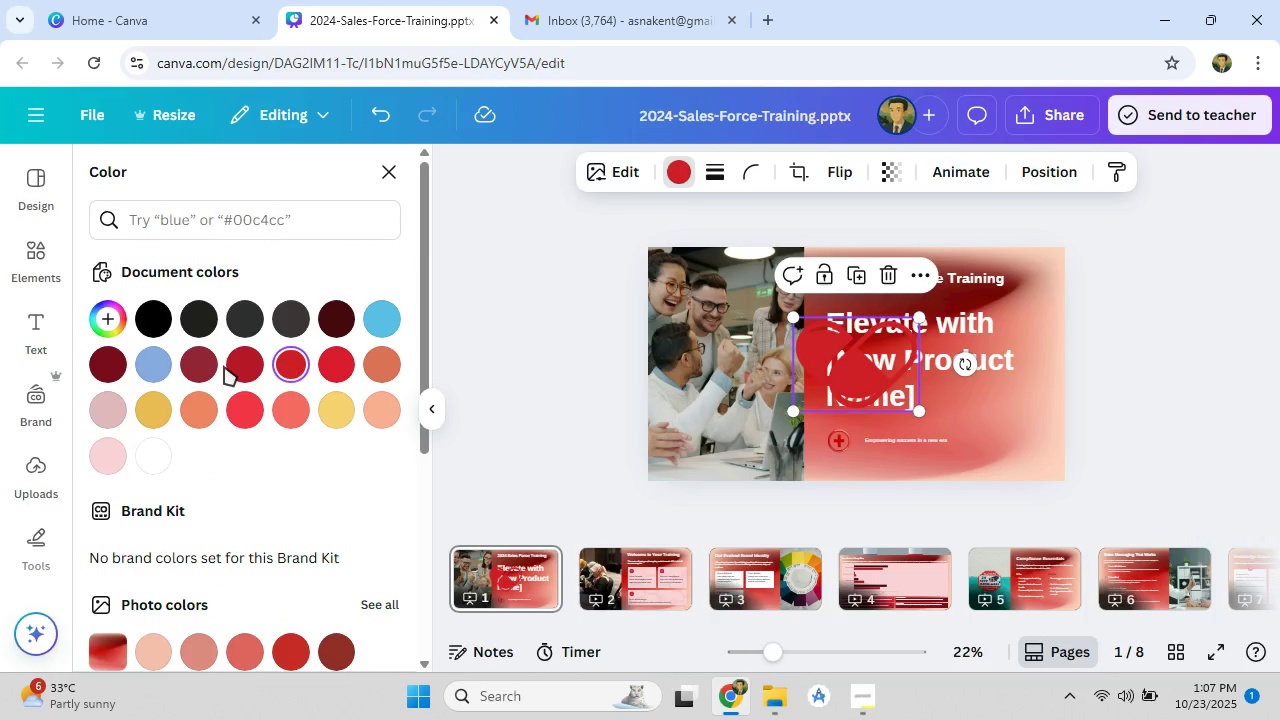 
left_click([229, 360])
 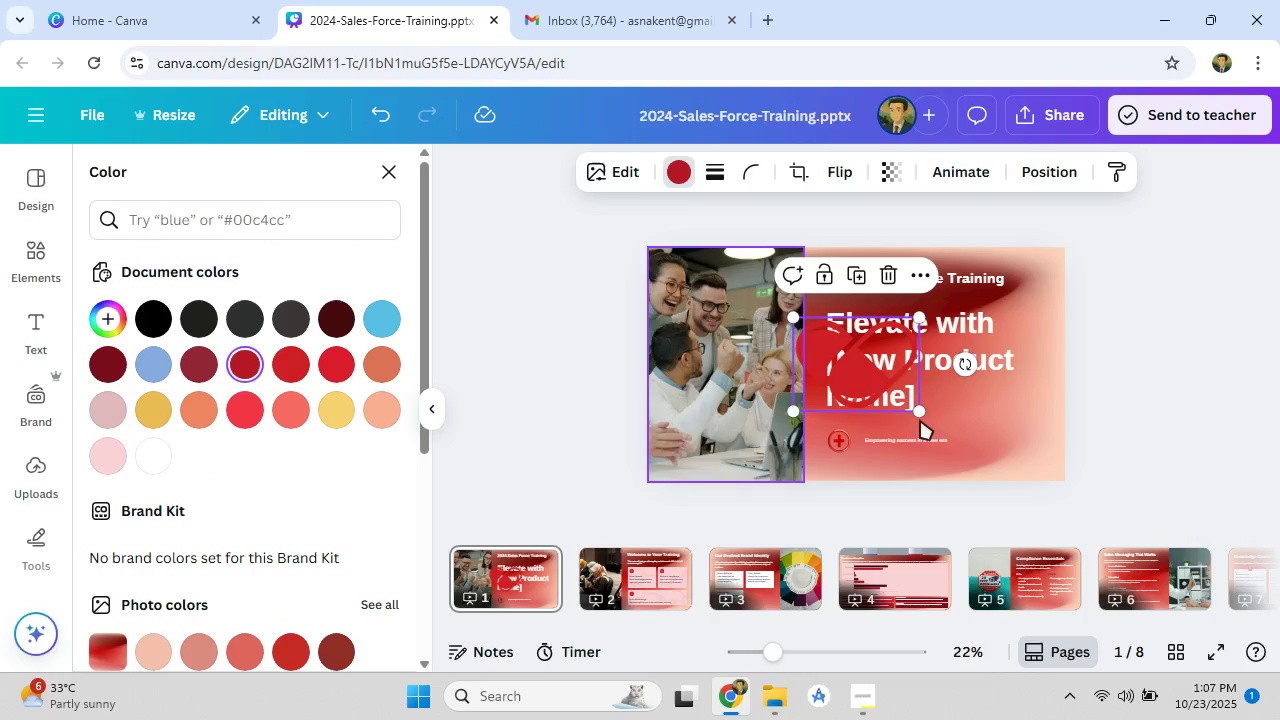 
left_click_drag(start_coordinate=[926, 414], to_coordinate=[1055, 578])
 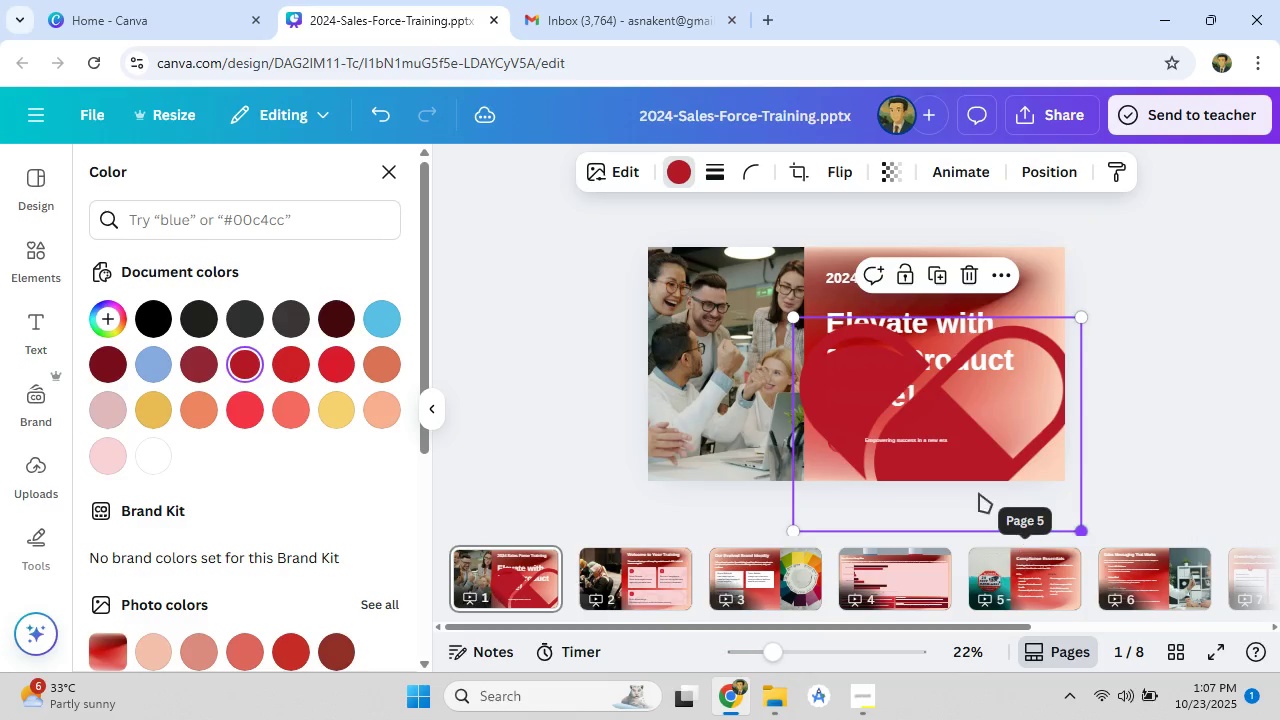 
left_click_drag(start_coordinate=[939, 433], to_coordinate=[987, 391])
 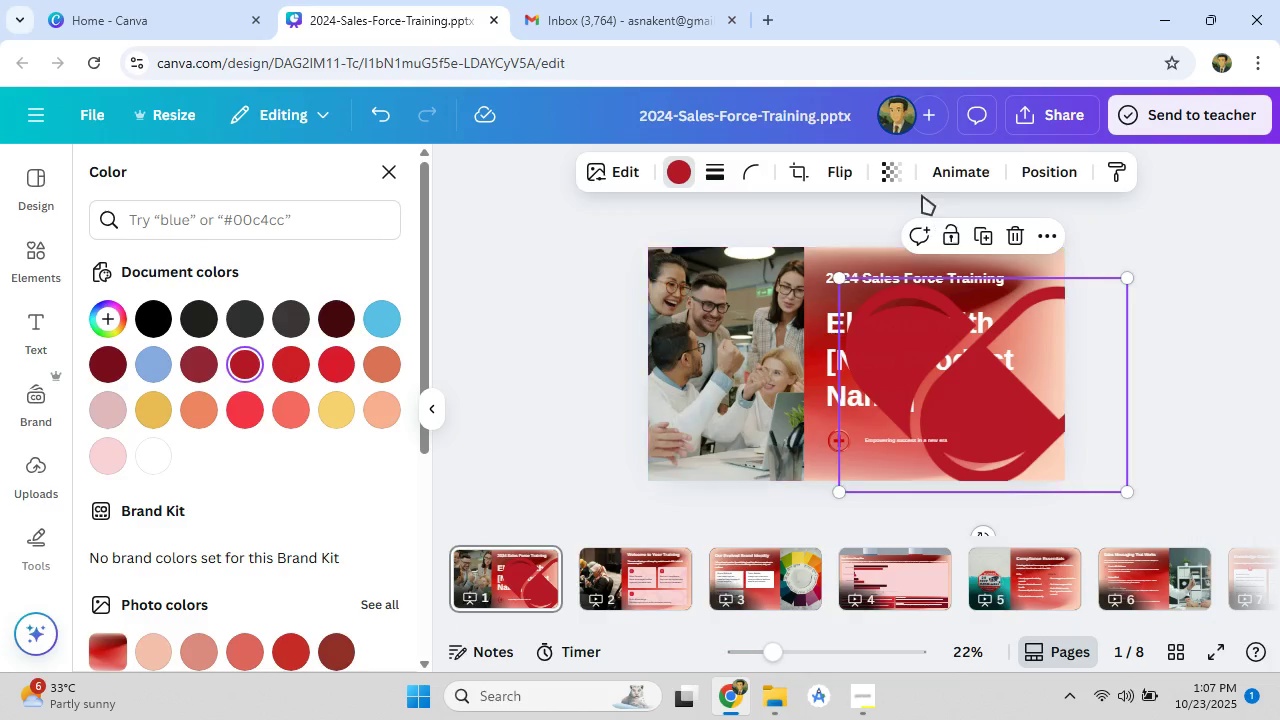 
left_click([903, 187])
 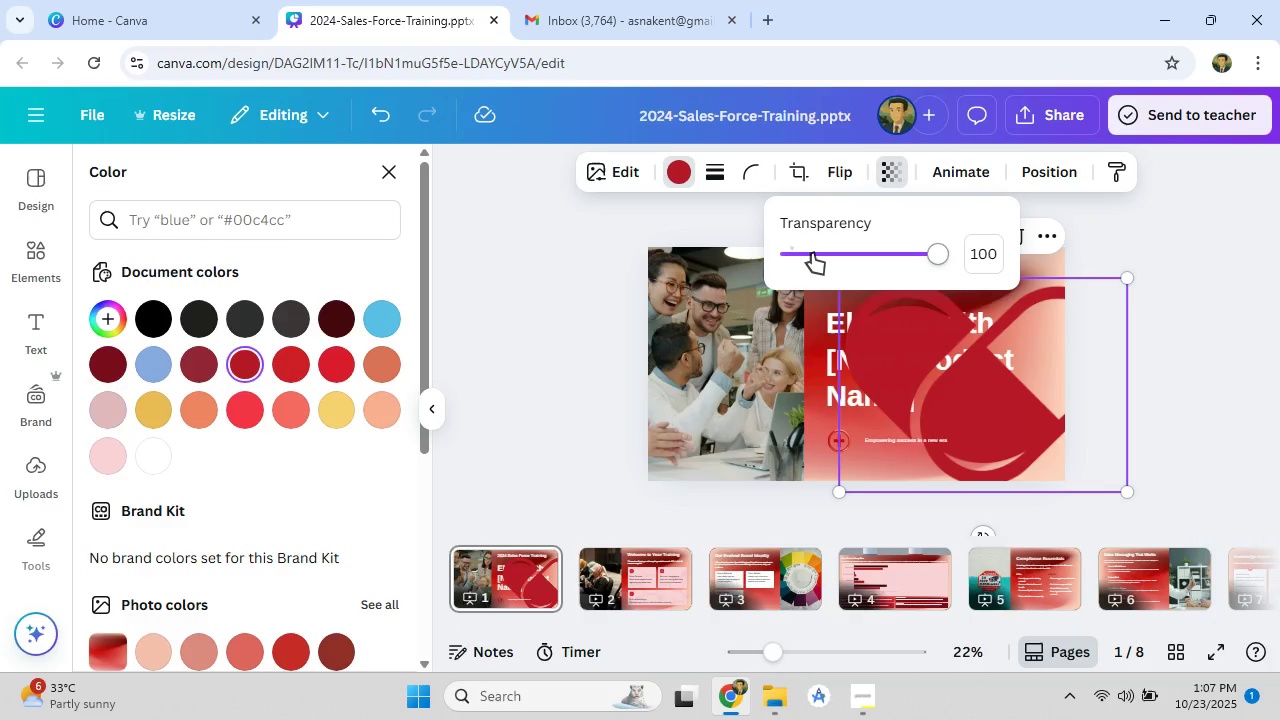 
left_click([812, 253])
 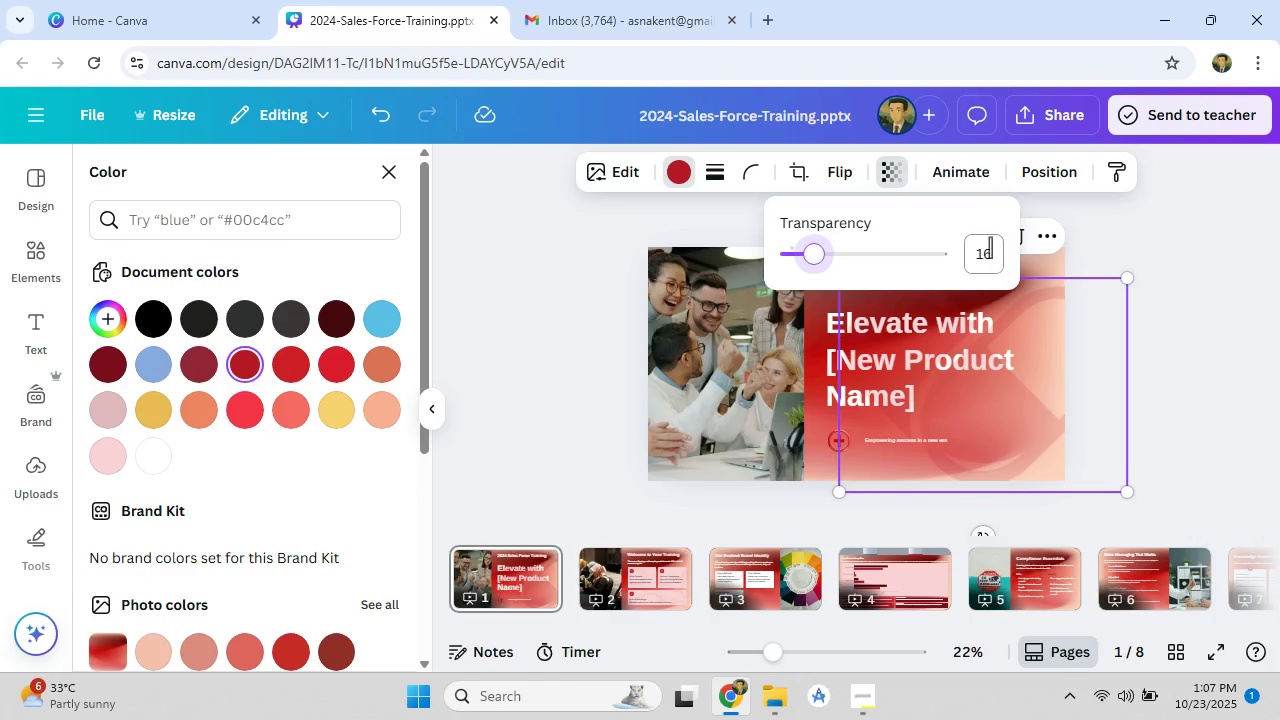 
right_click([1036, 364])
 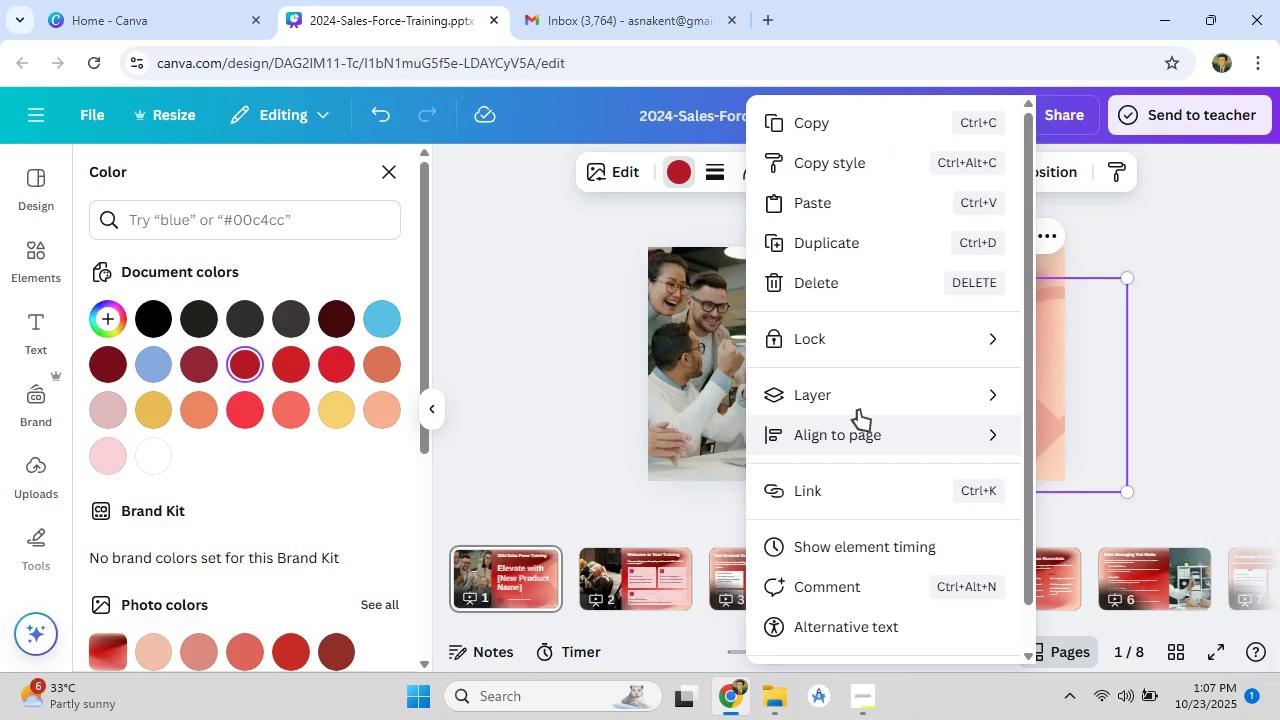 
left_click([858, 403])
 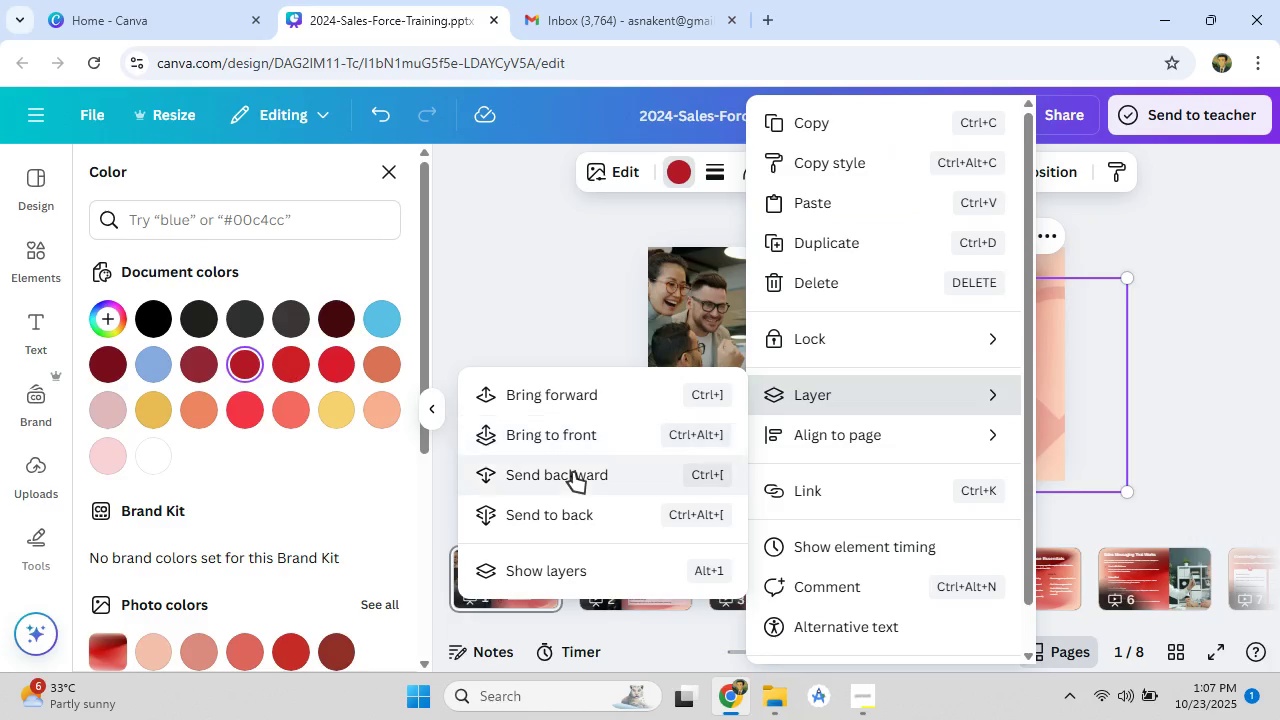 
left_click([573, 472])
 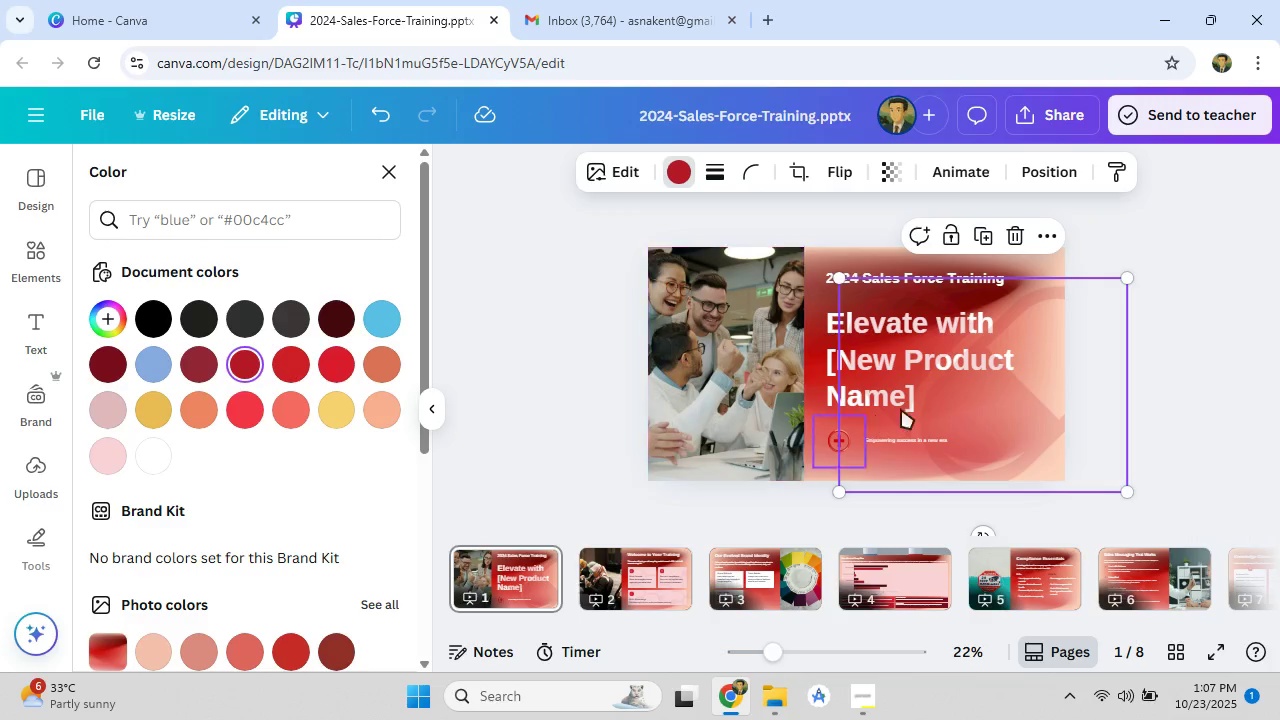 
right_click([908, 403])
 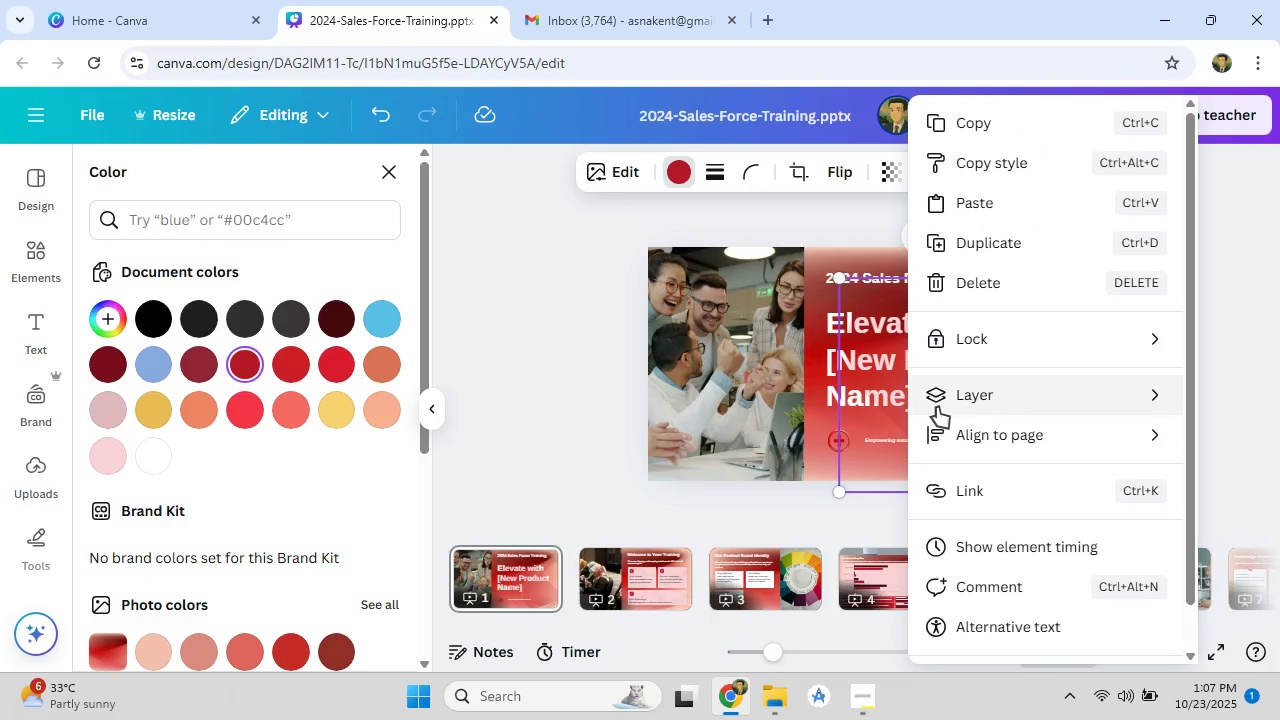 
left_click([938, 407])
 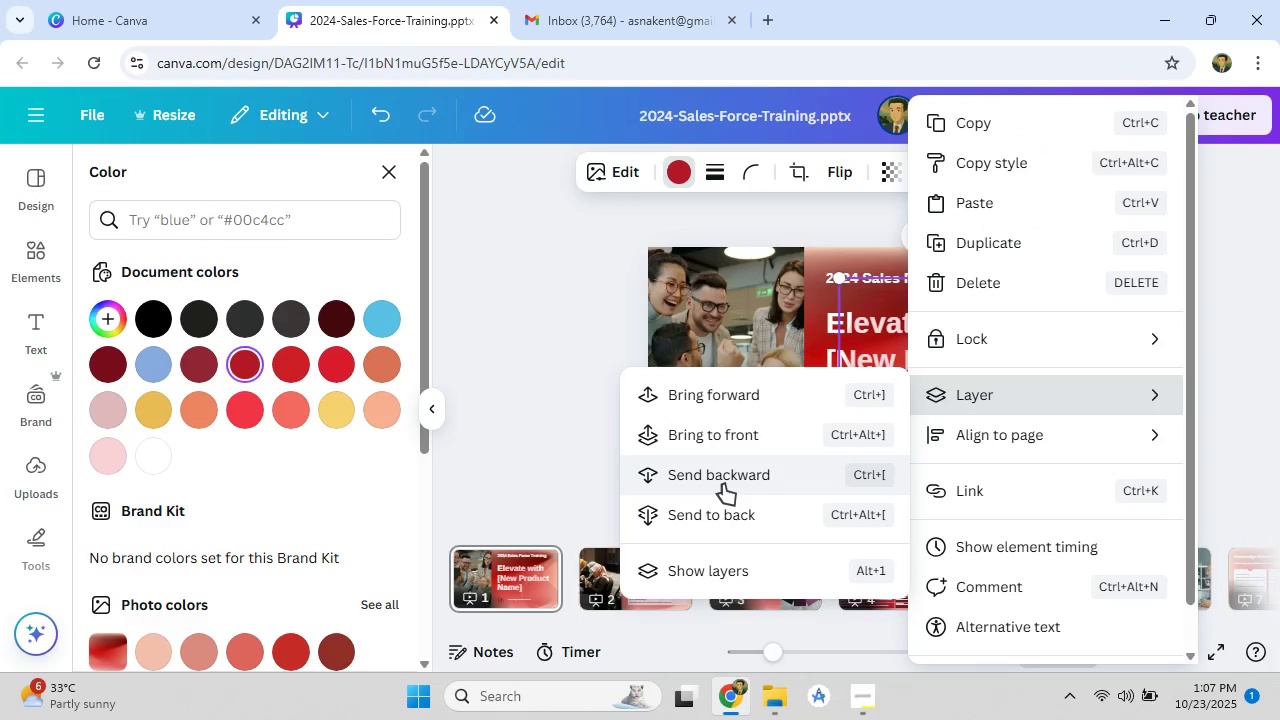 
left_click([723, 484])
 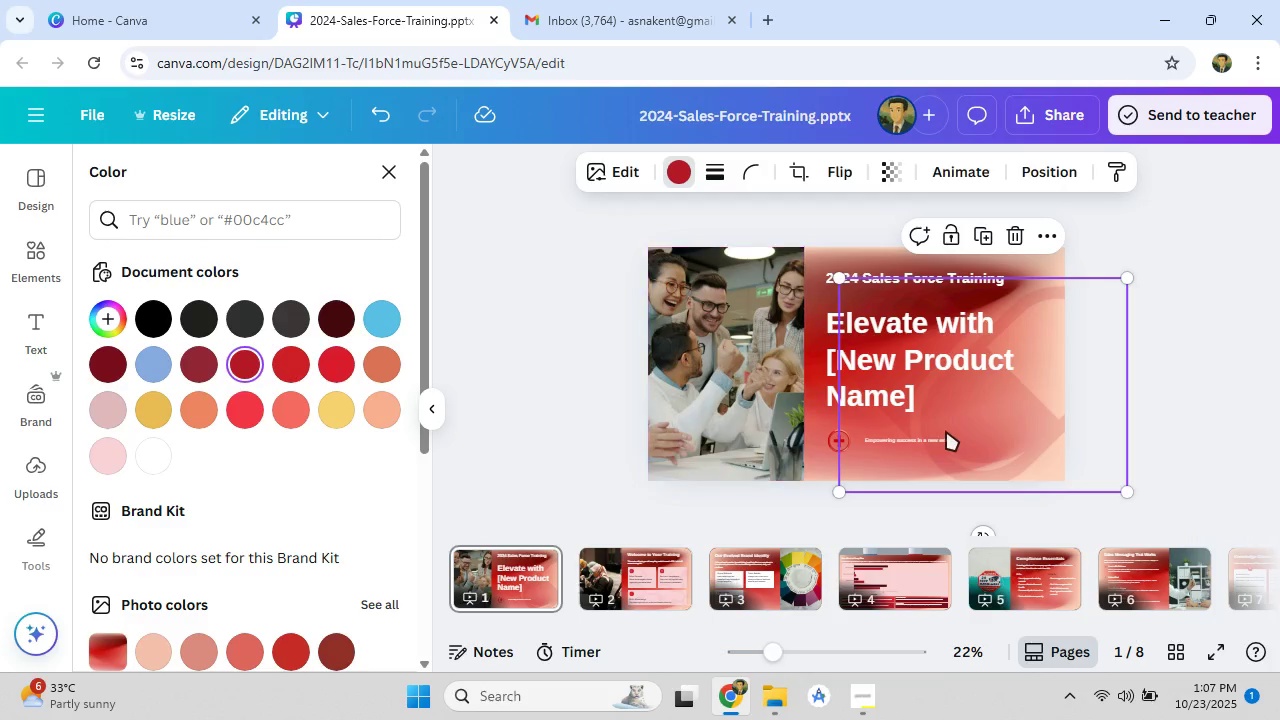 
right_click([946, 431])
 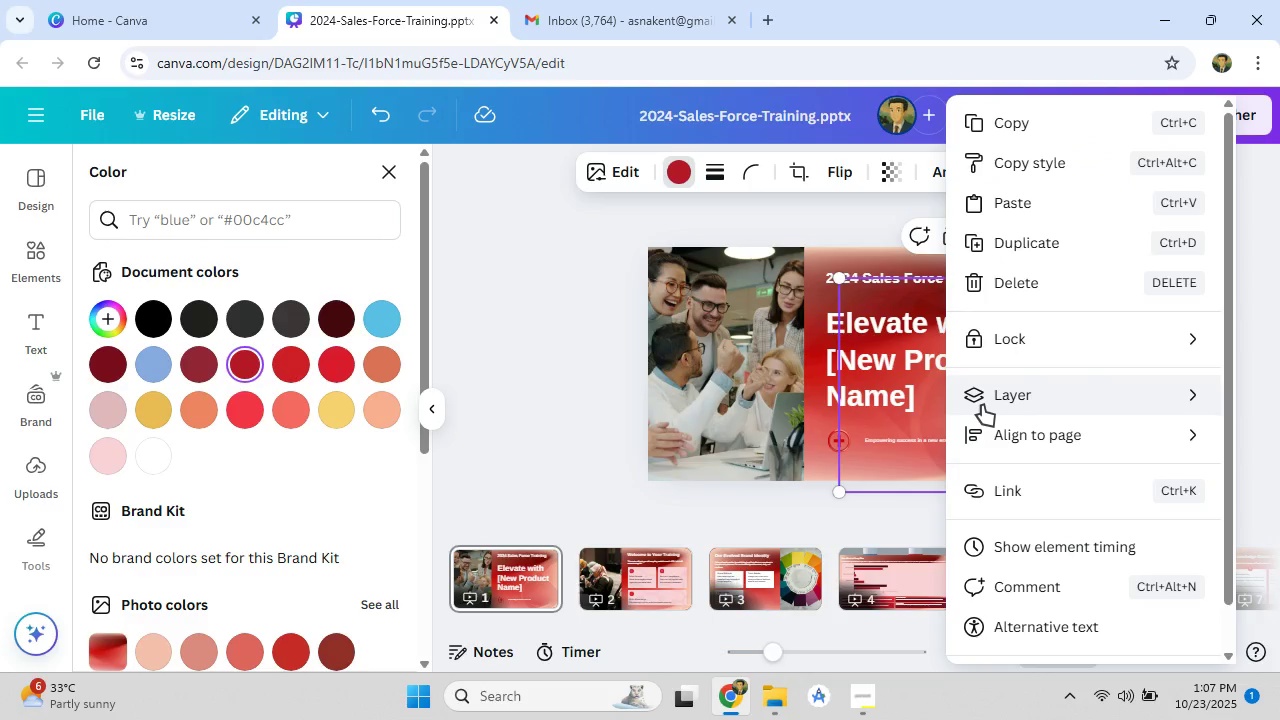 
left_click([982, 405])
 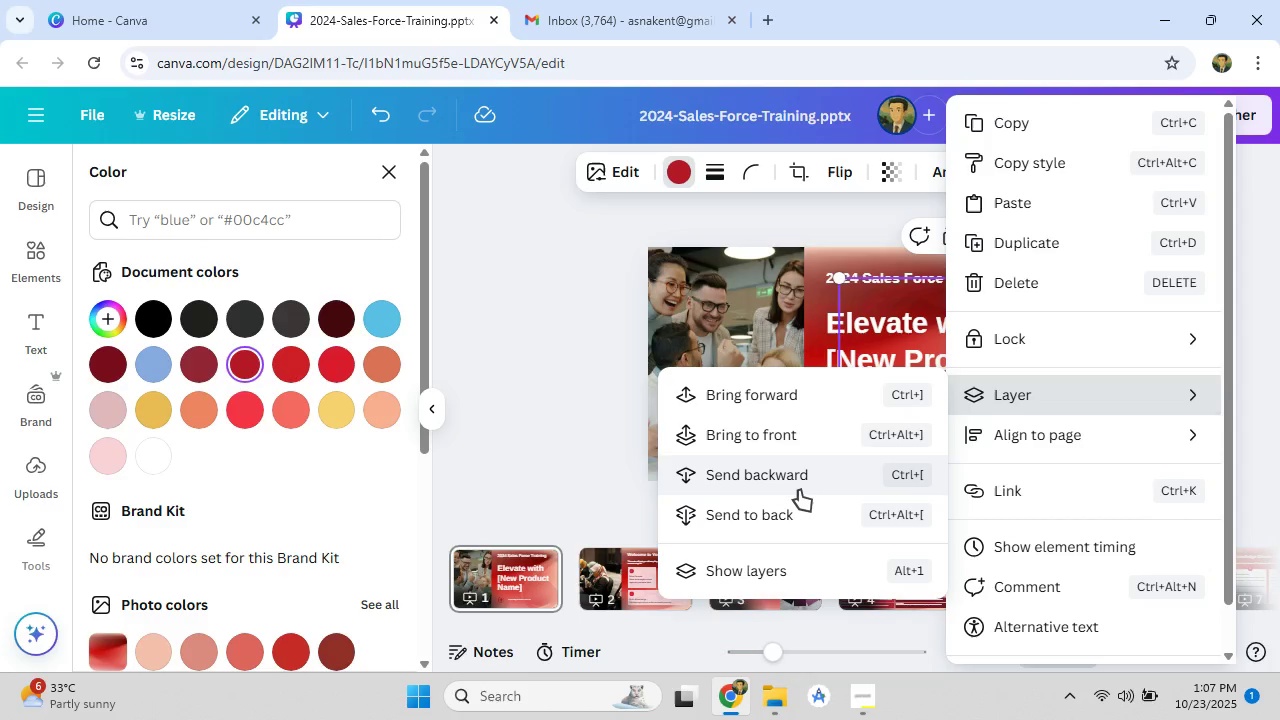 
left_click([807, 473])
 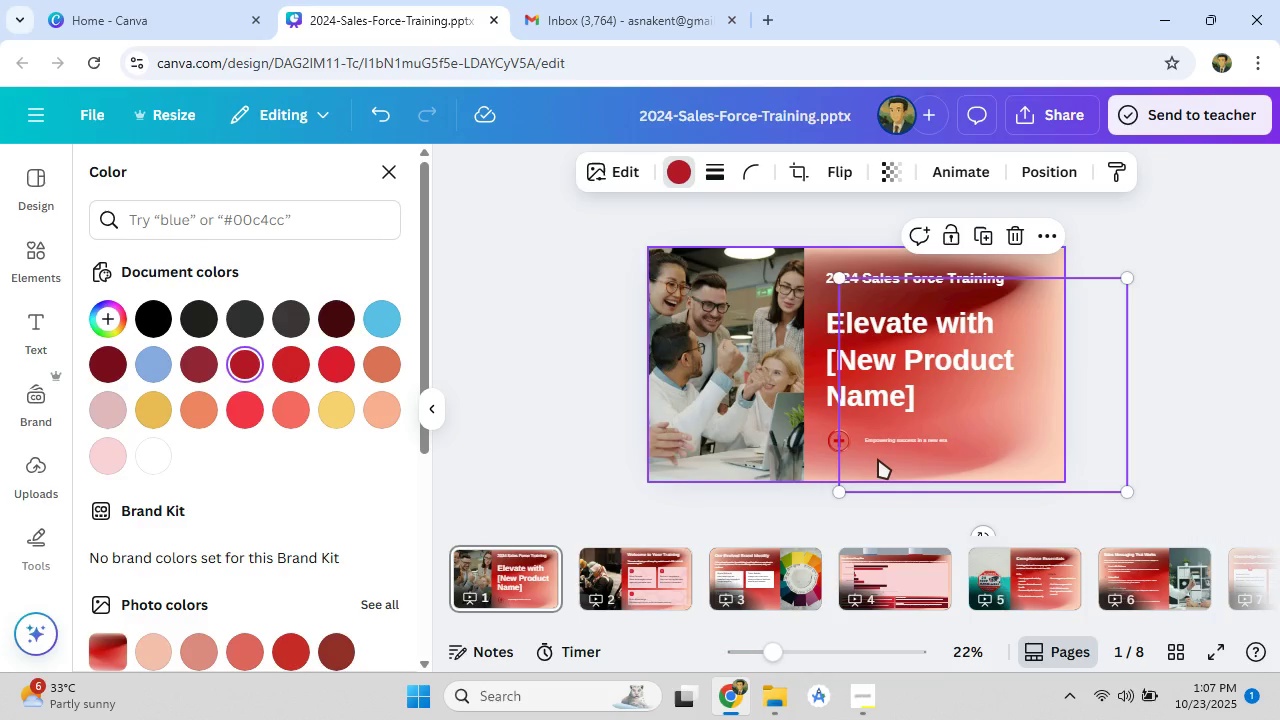 
key(Control+Z)
 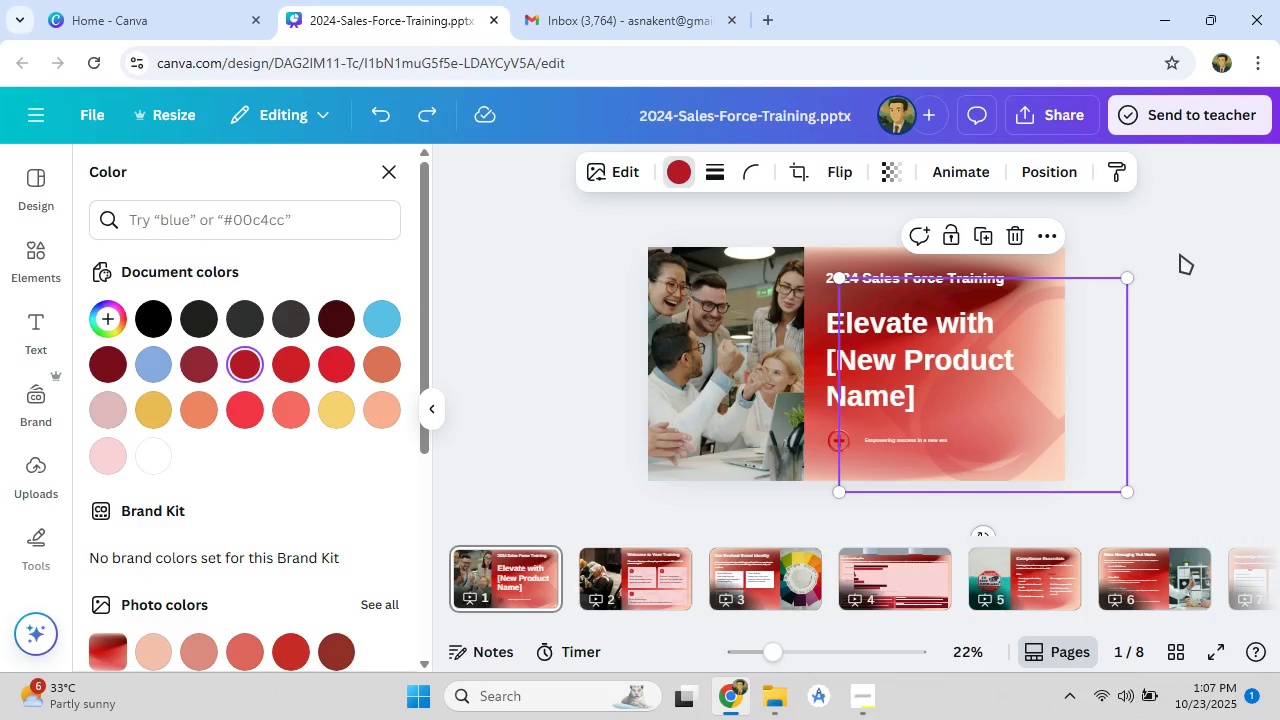 
left_click([1180, 254])
 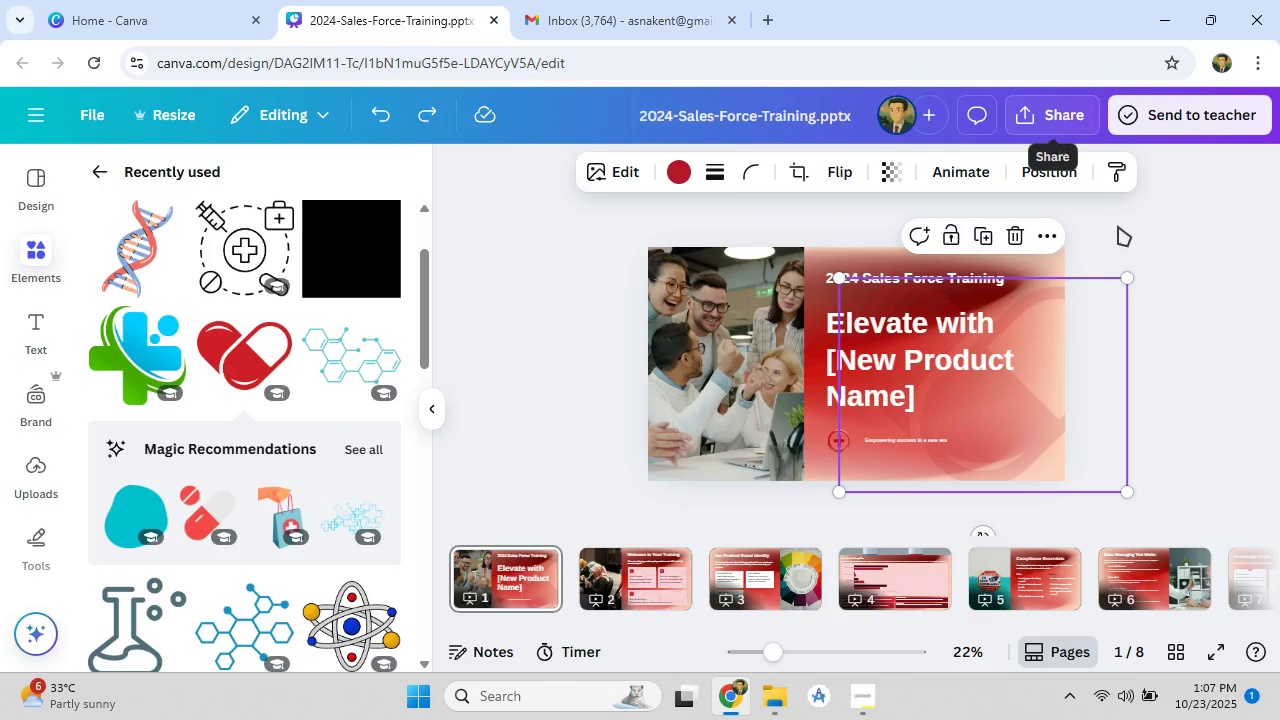 
left_click([1120, 227])
 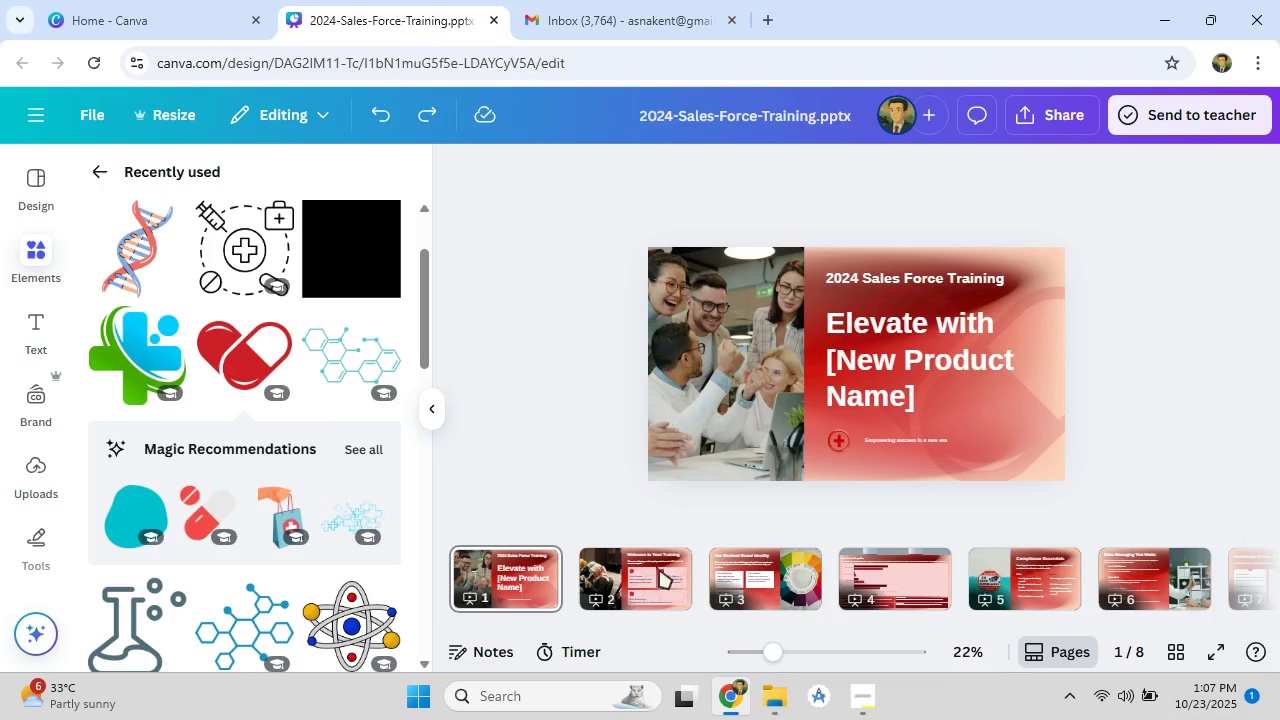 
left_click([649, 573])
 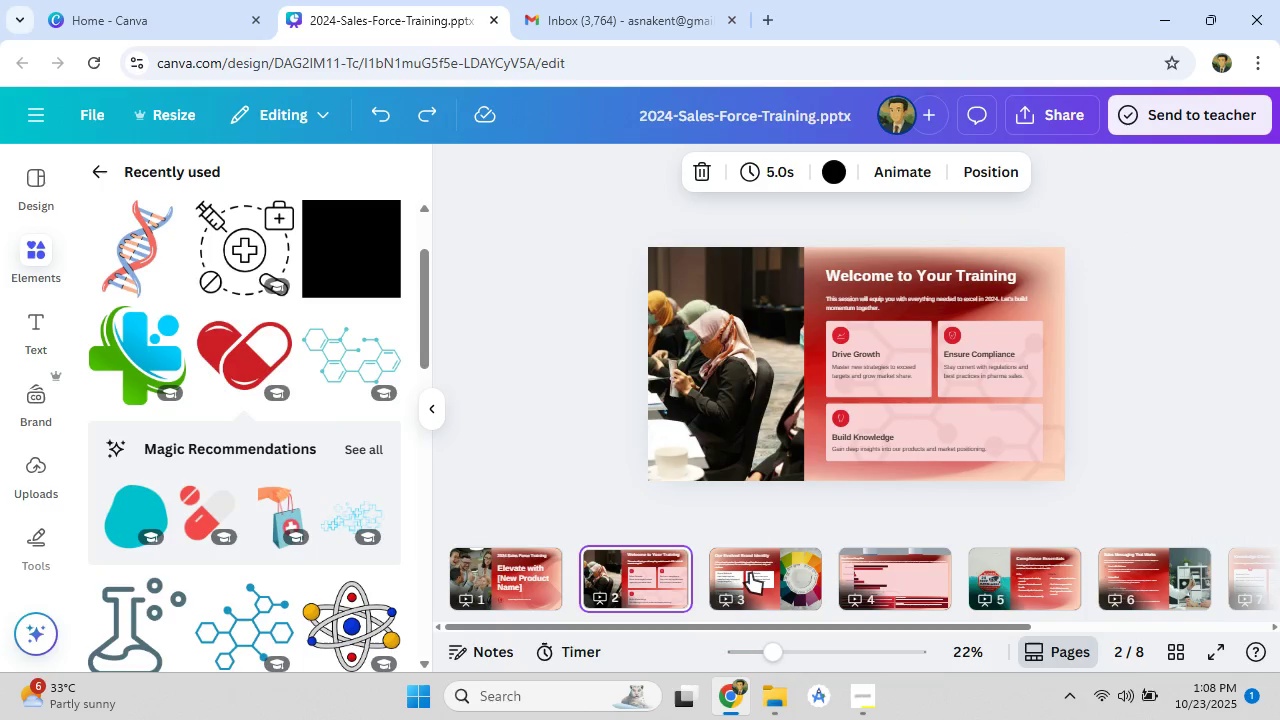 
left_click([750, 573])
 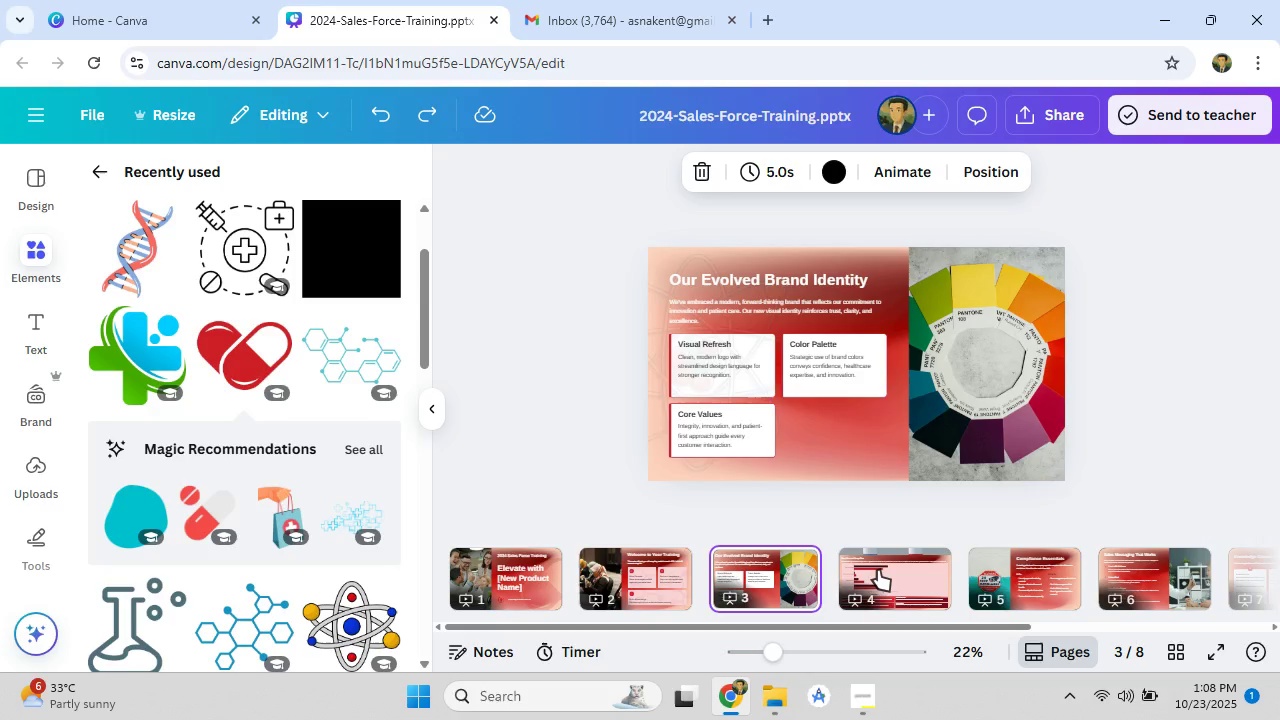 
left_click([879, 570])
 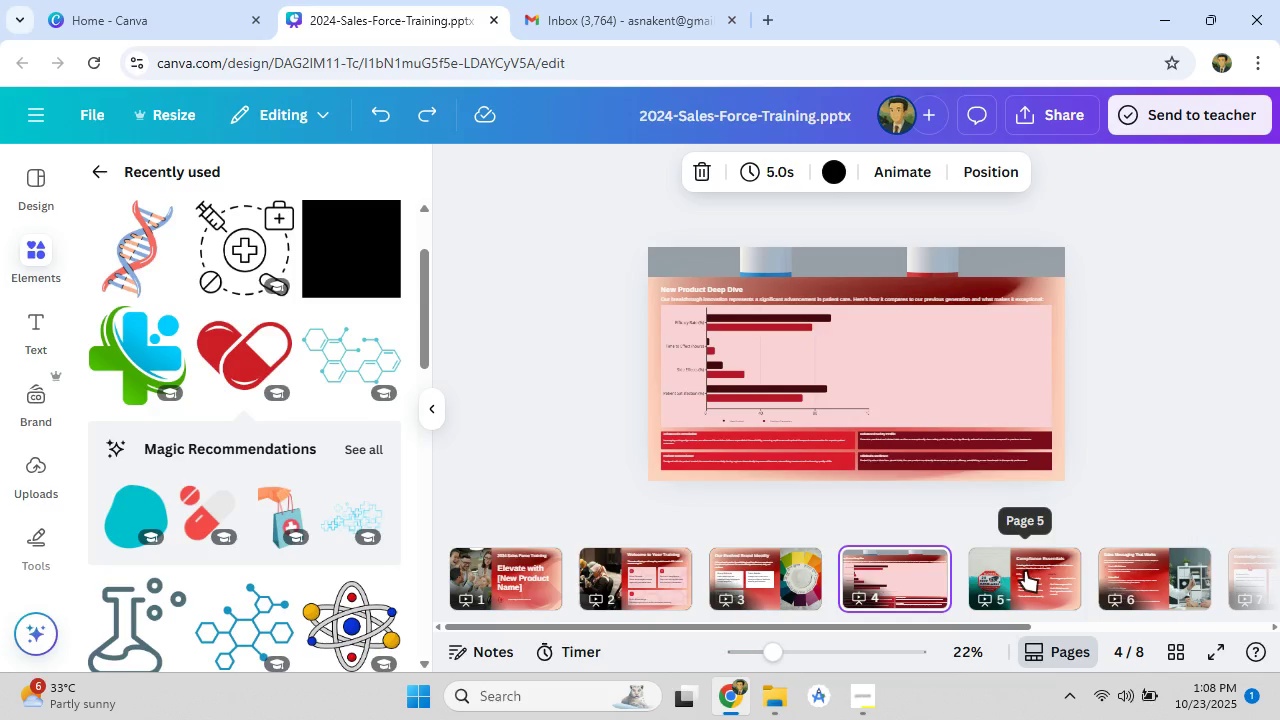 
left_click([1025, 571])
 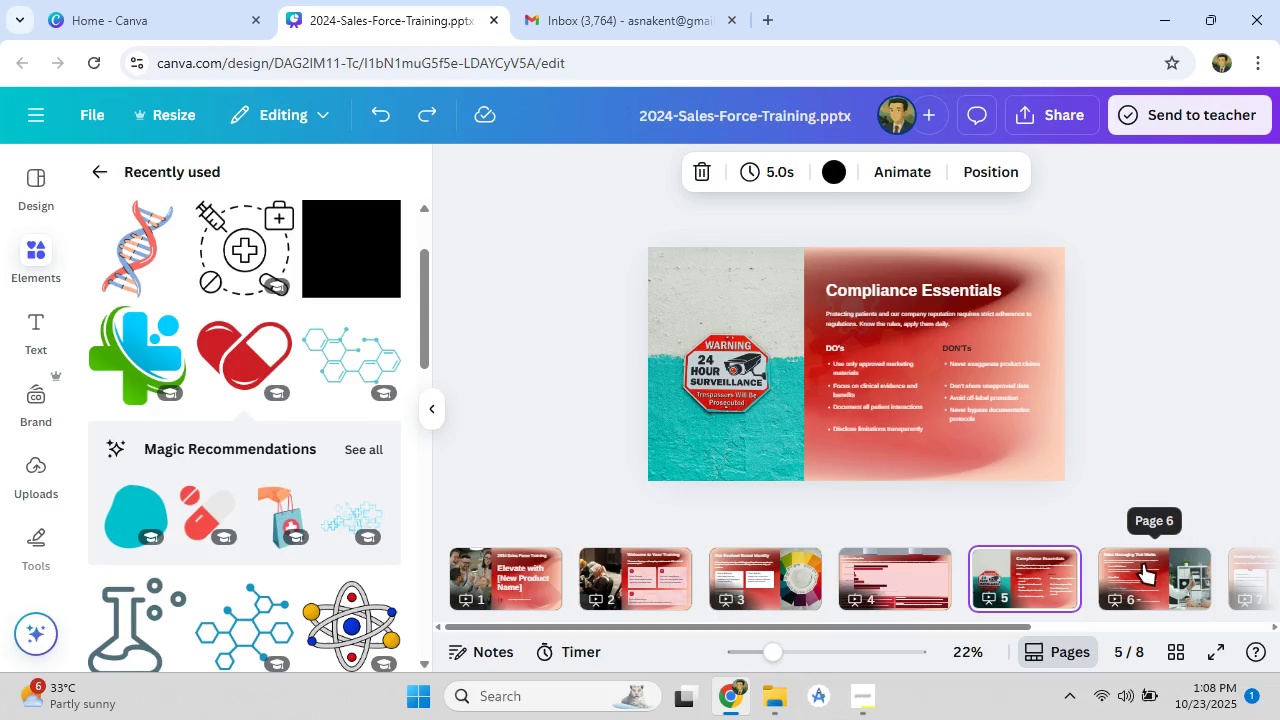 
left_click([1143, 564])
 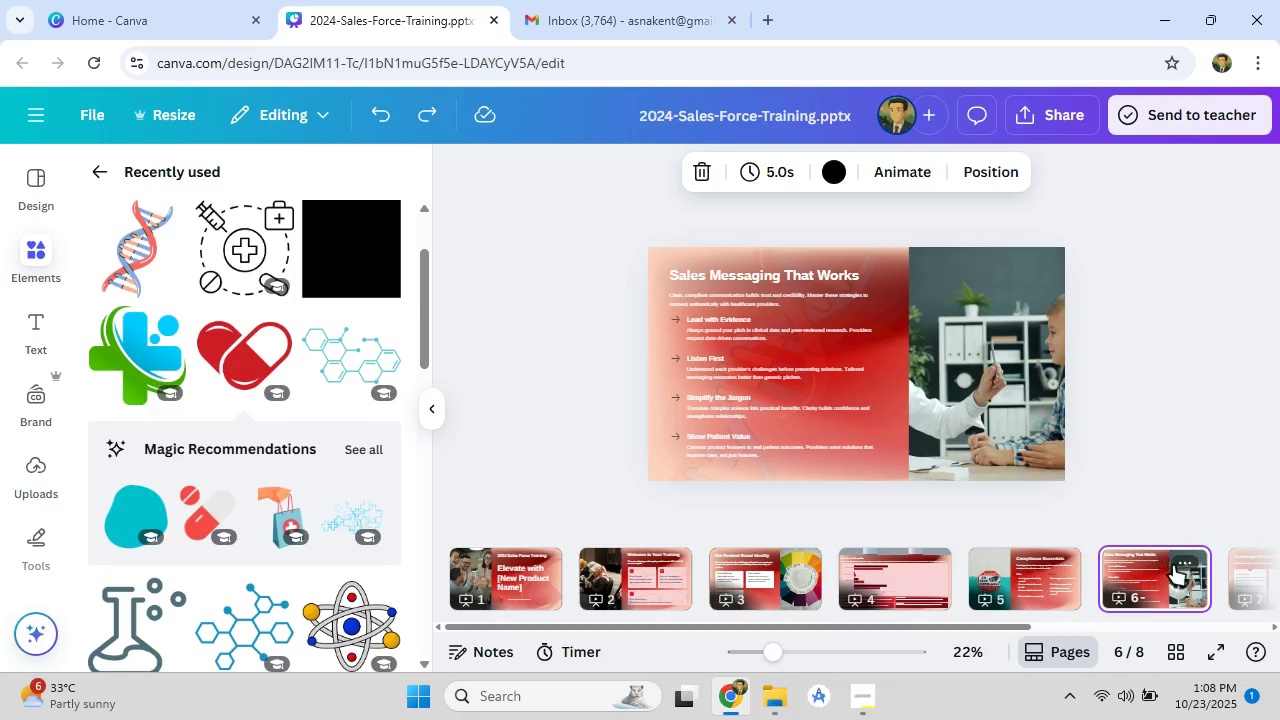 
left_click_drag(start_coordinate=[952, 625], to_coordinate=[1136, 625])
 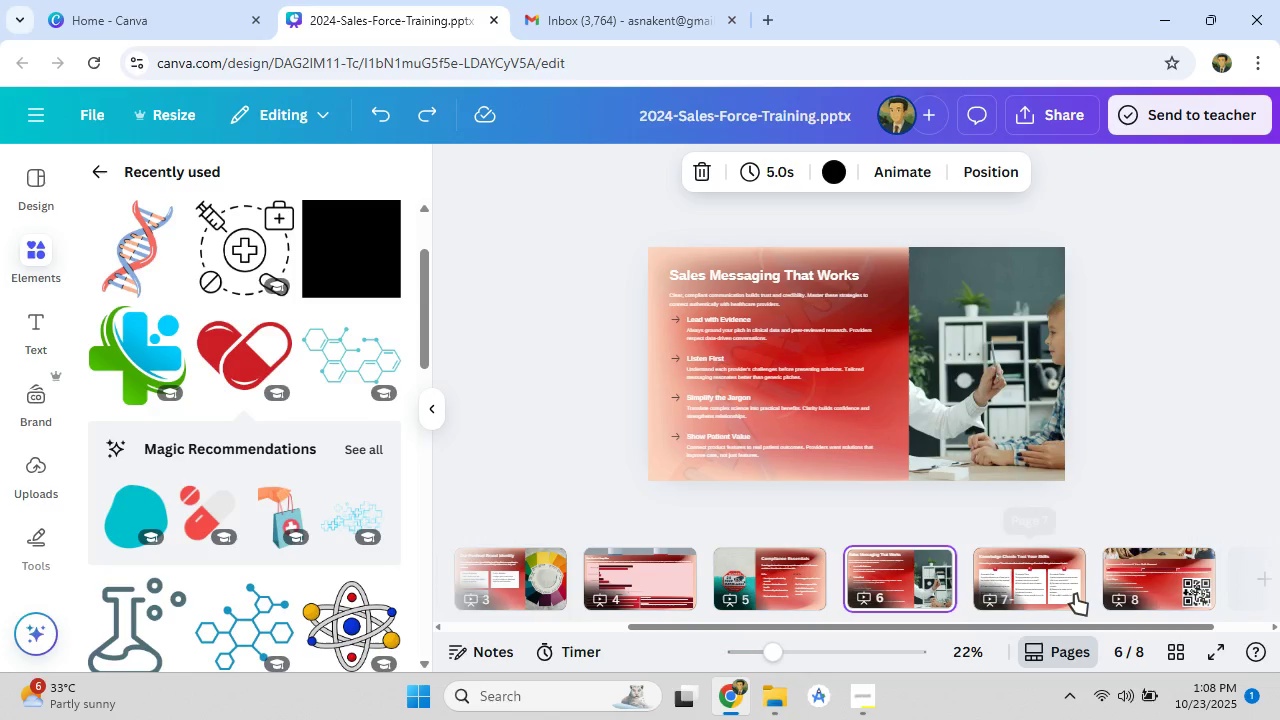 
left_click([1075, 594])
 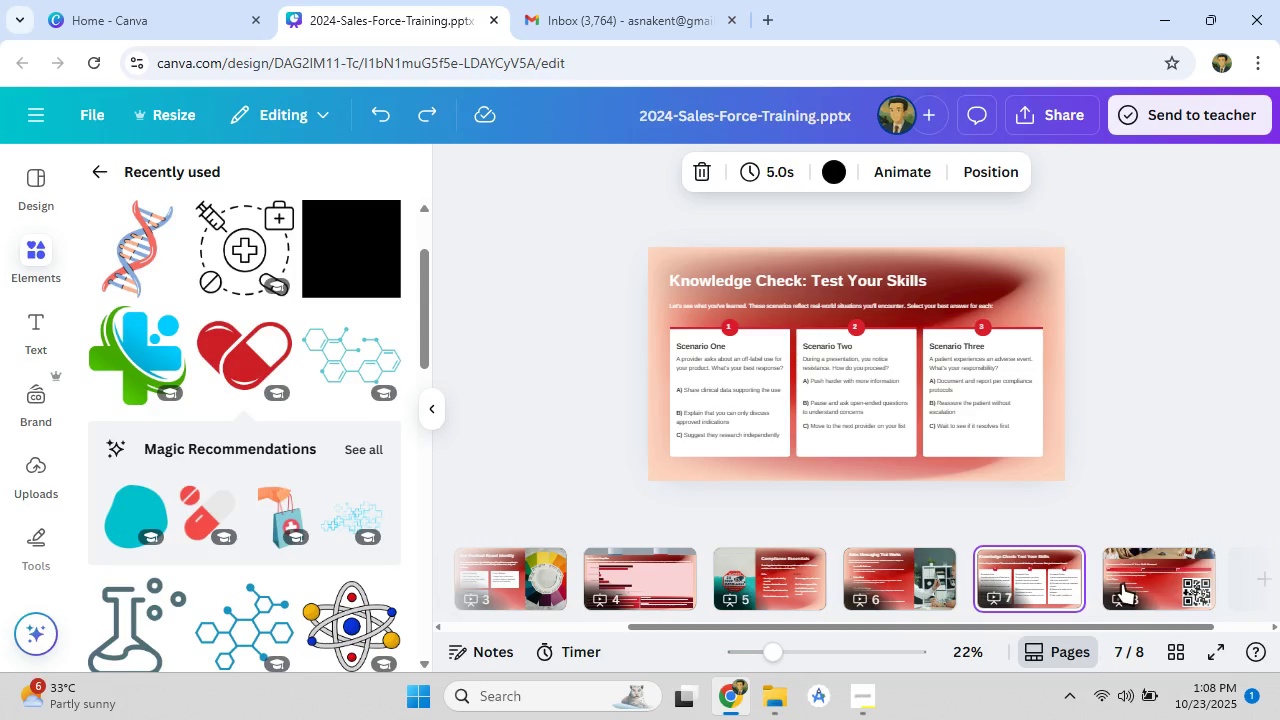 
left_click([1132, 581])
 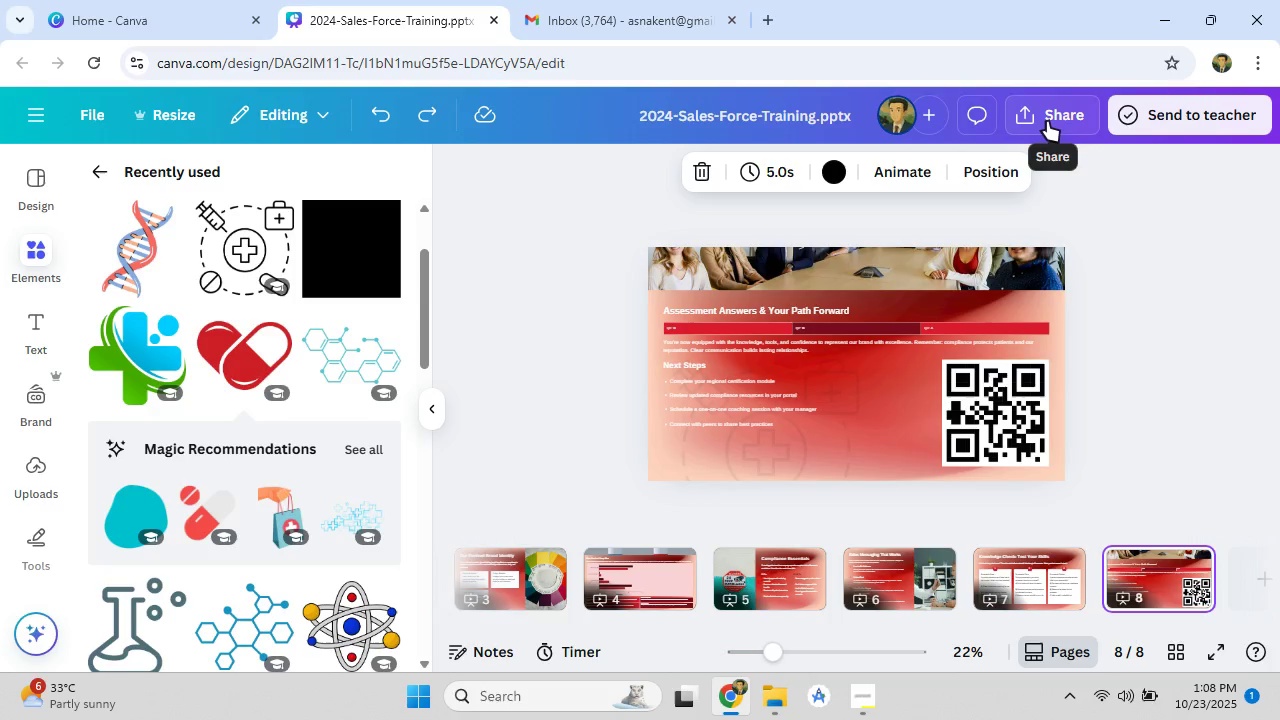 
left_click([1047, 121])
 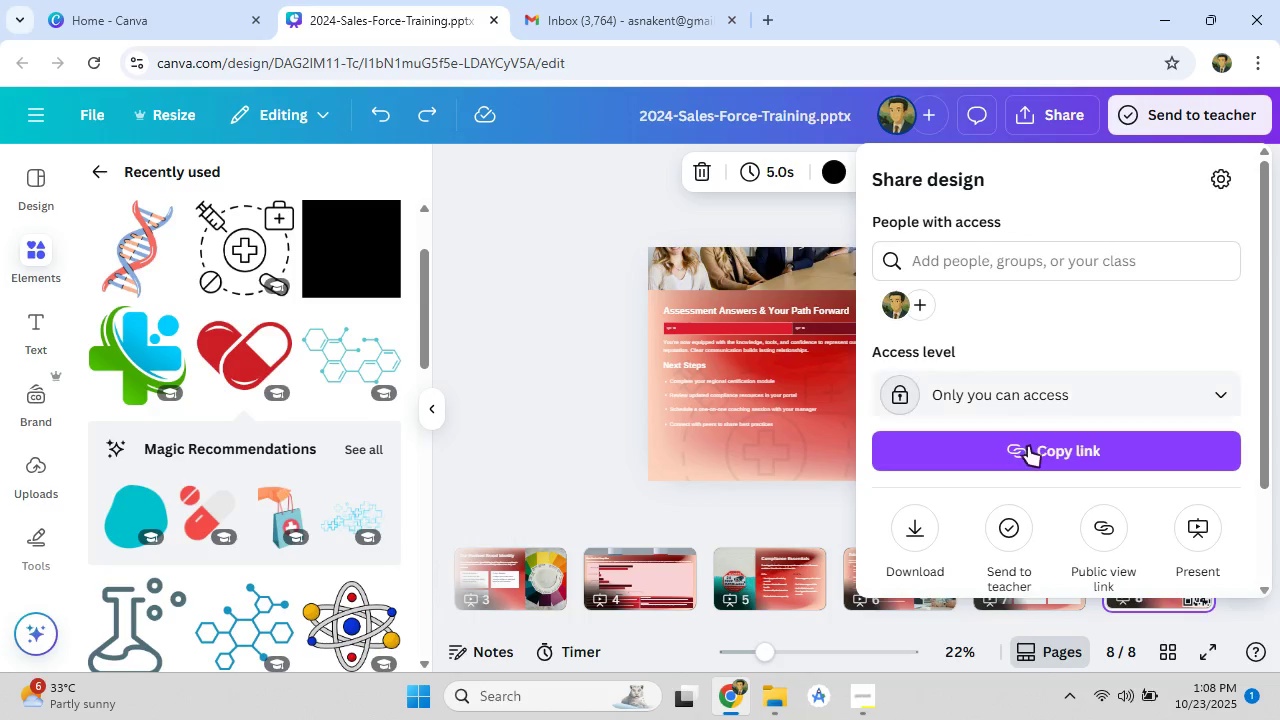 
left_click([1028, 446])
 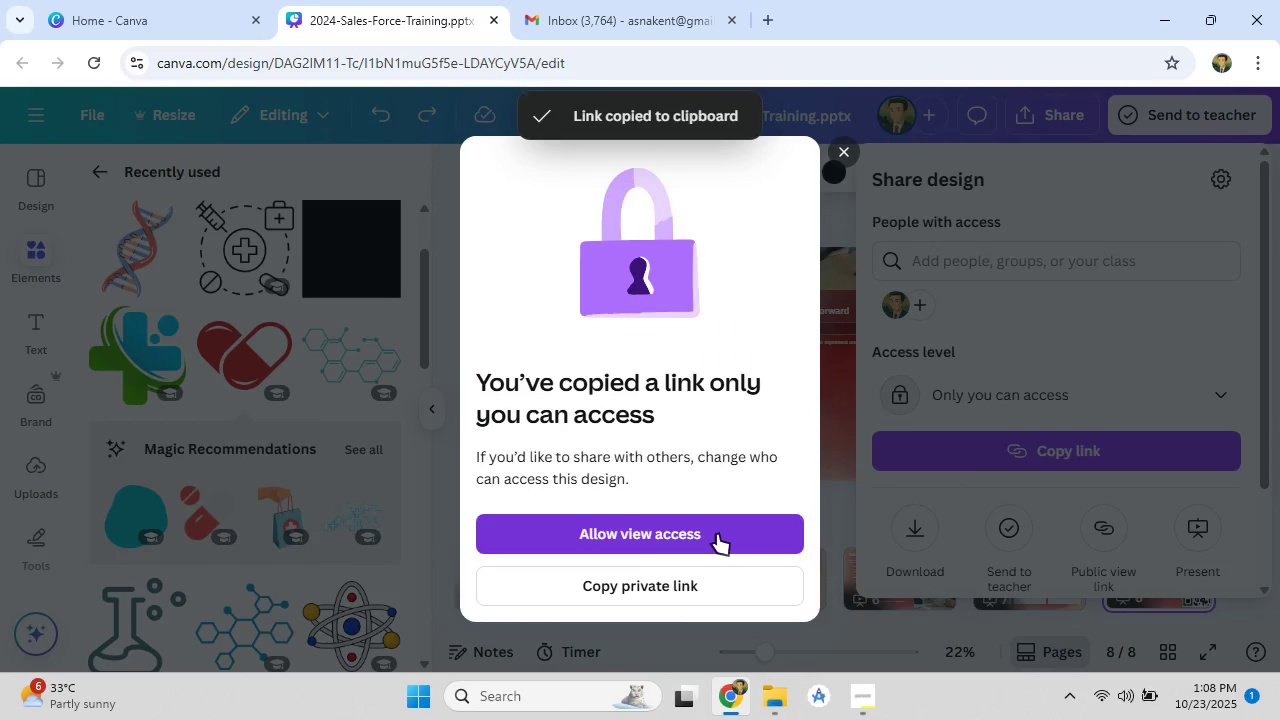 
left_click([717, 534])
 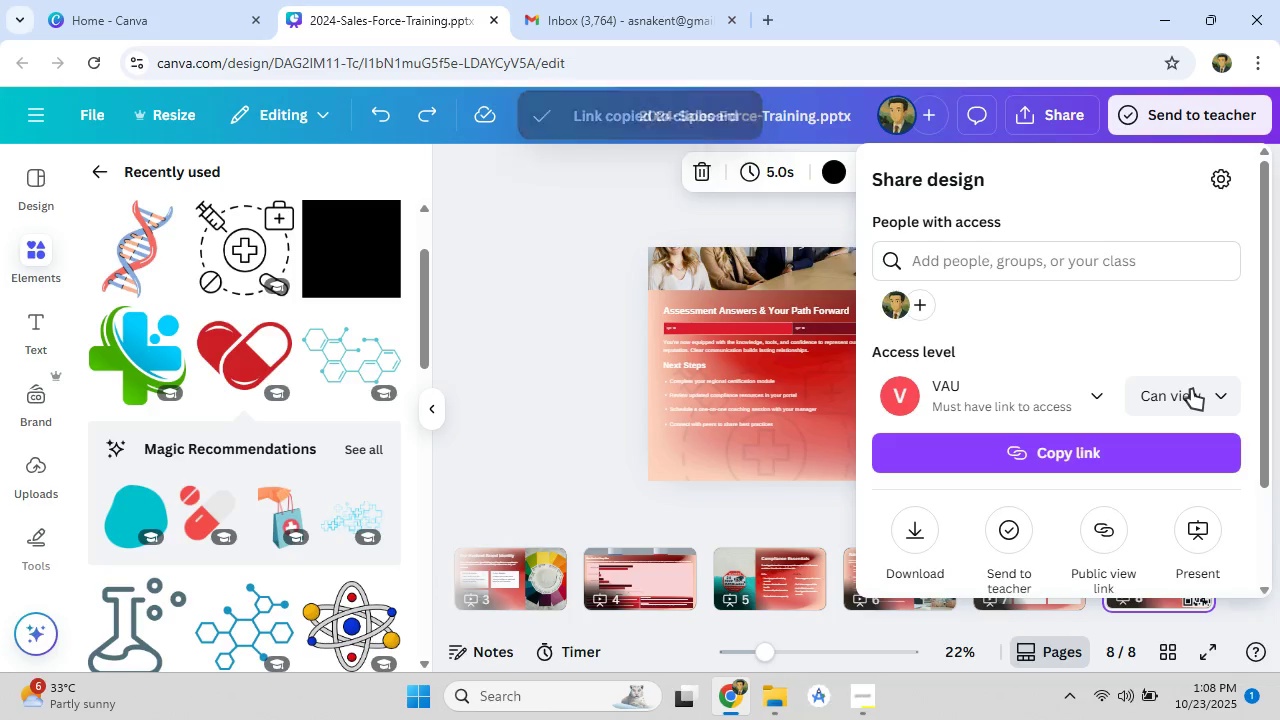 
left_click([1191, 389])
 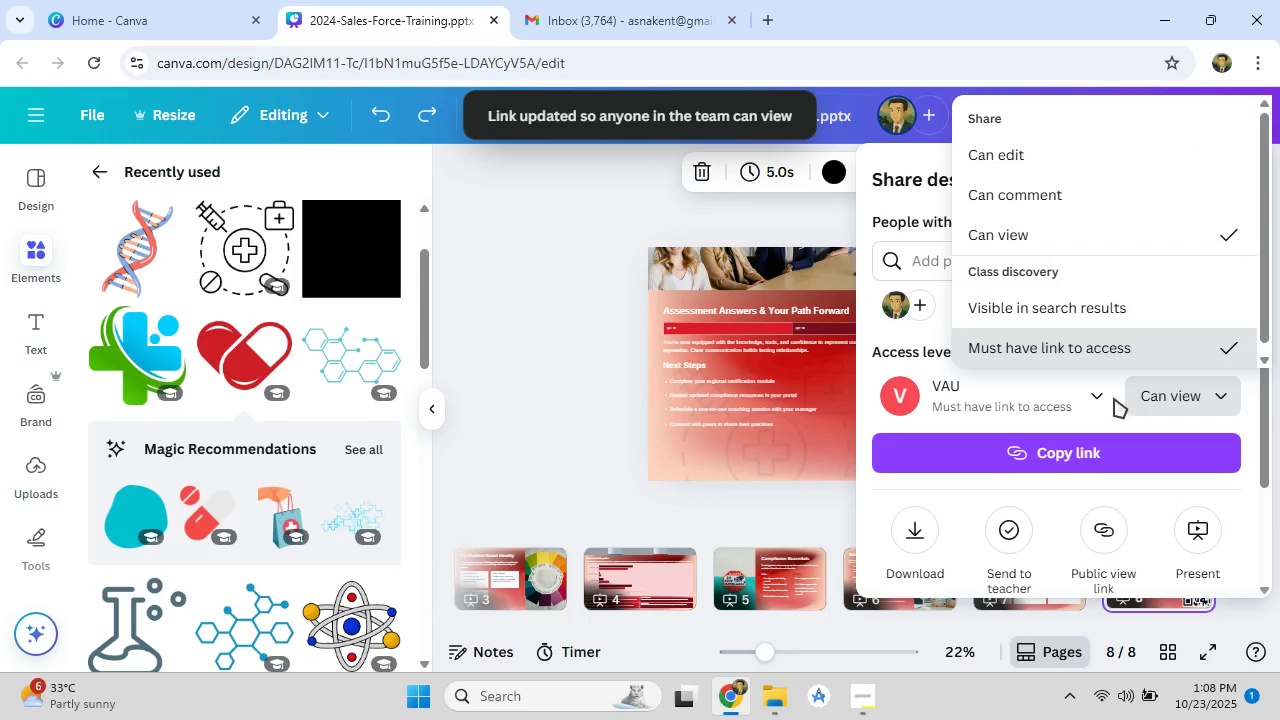 
left_click([1105, 390])
 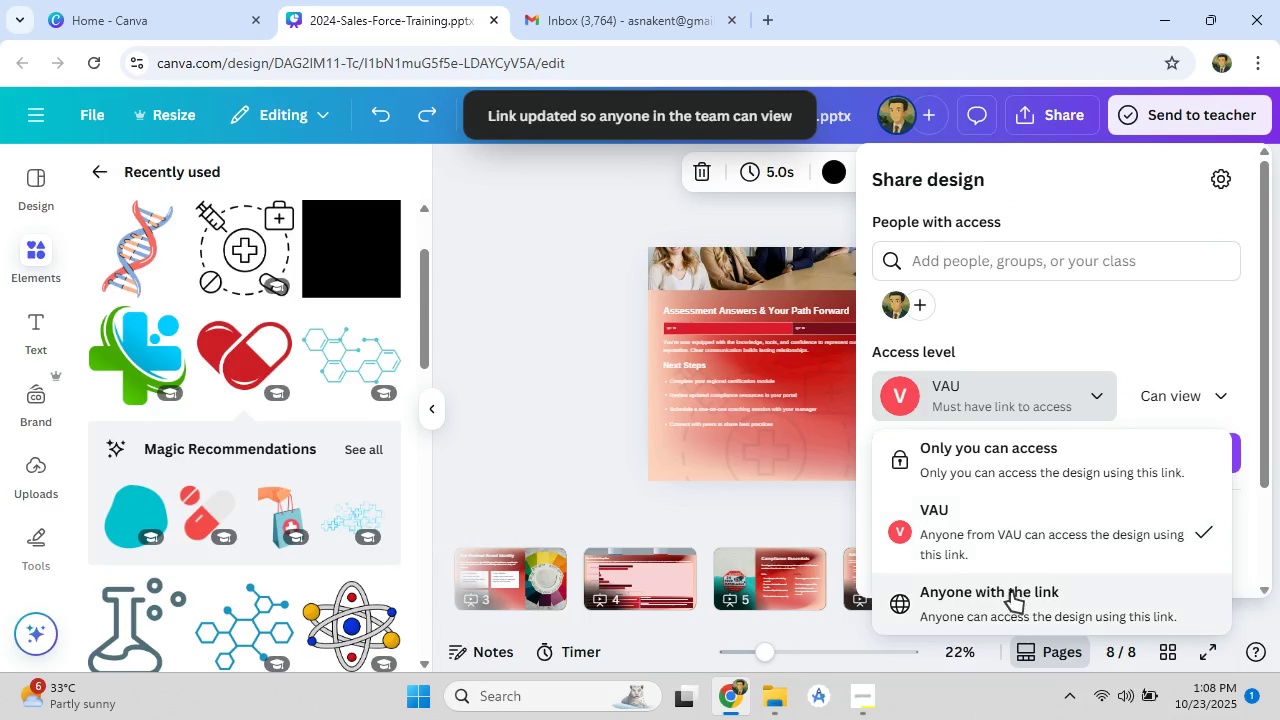 